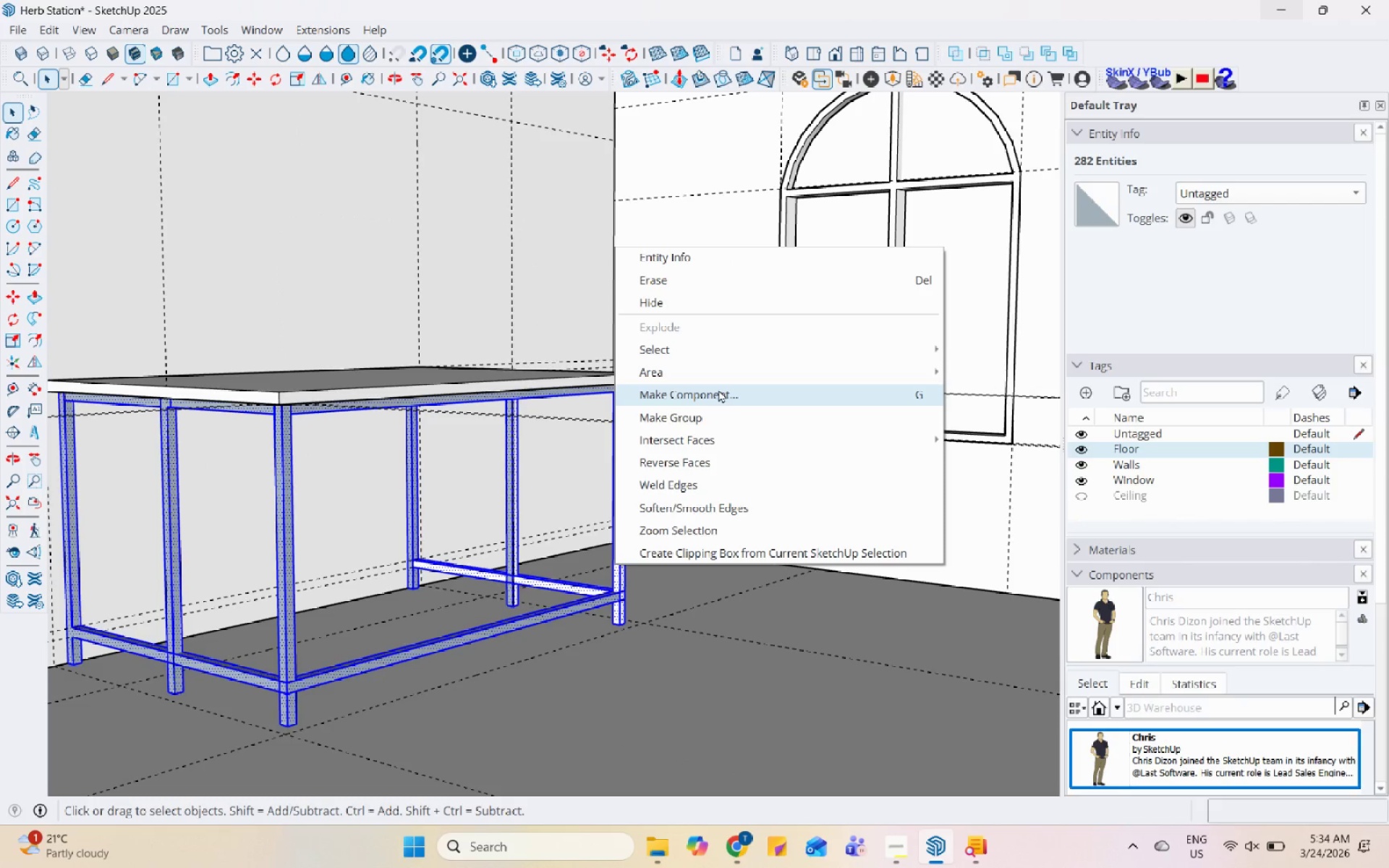 
left_click([708, 410])
 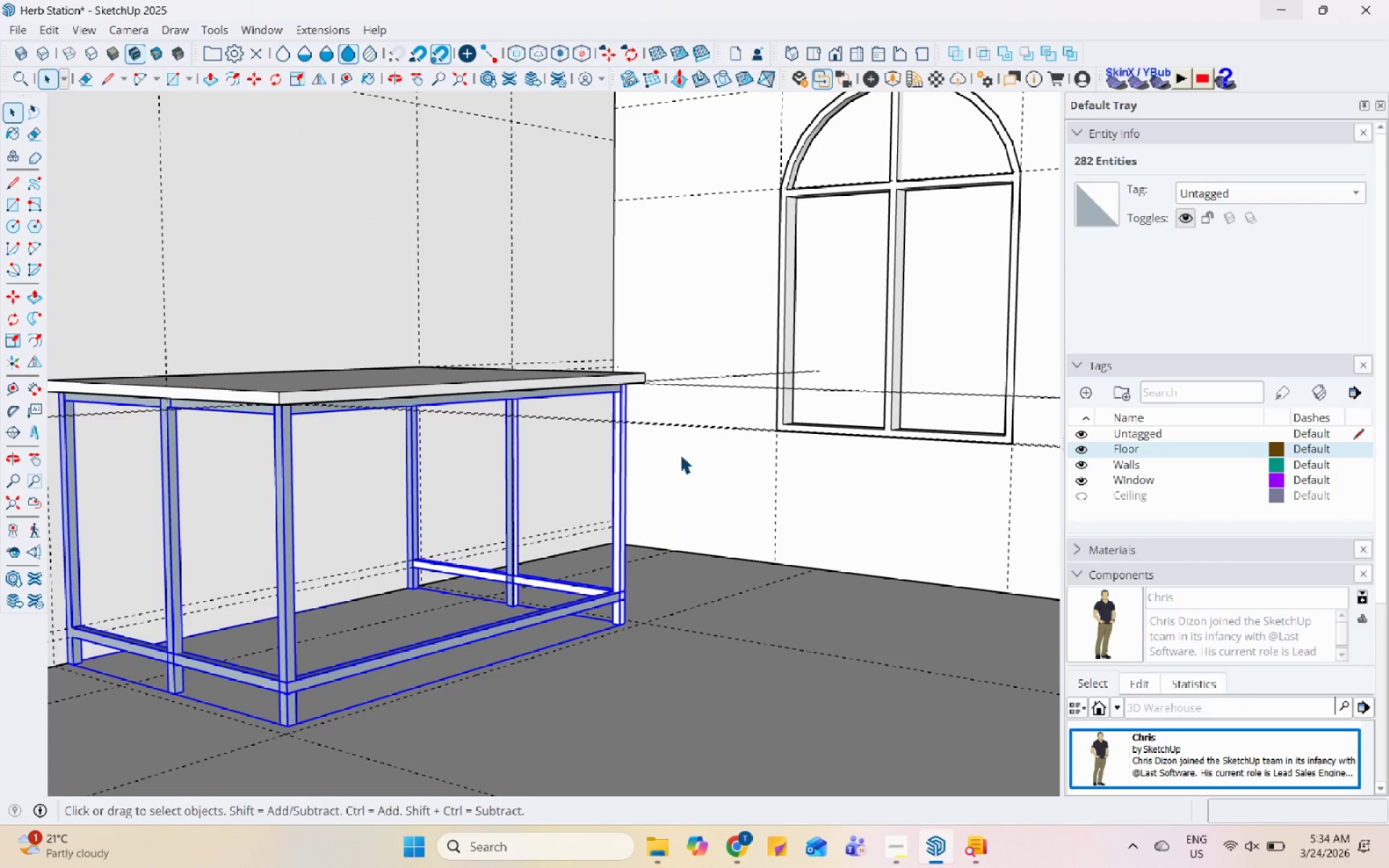 
scroll: coordinate [654, 514], scroll_direction: down, amount: 4.0